 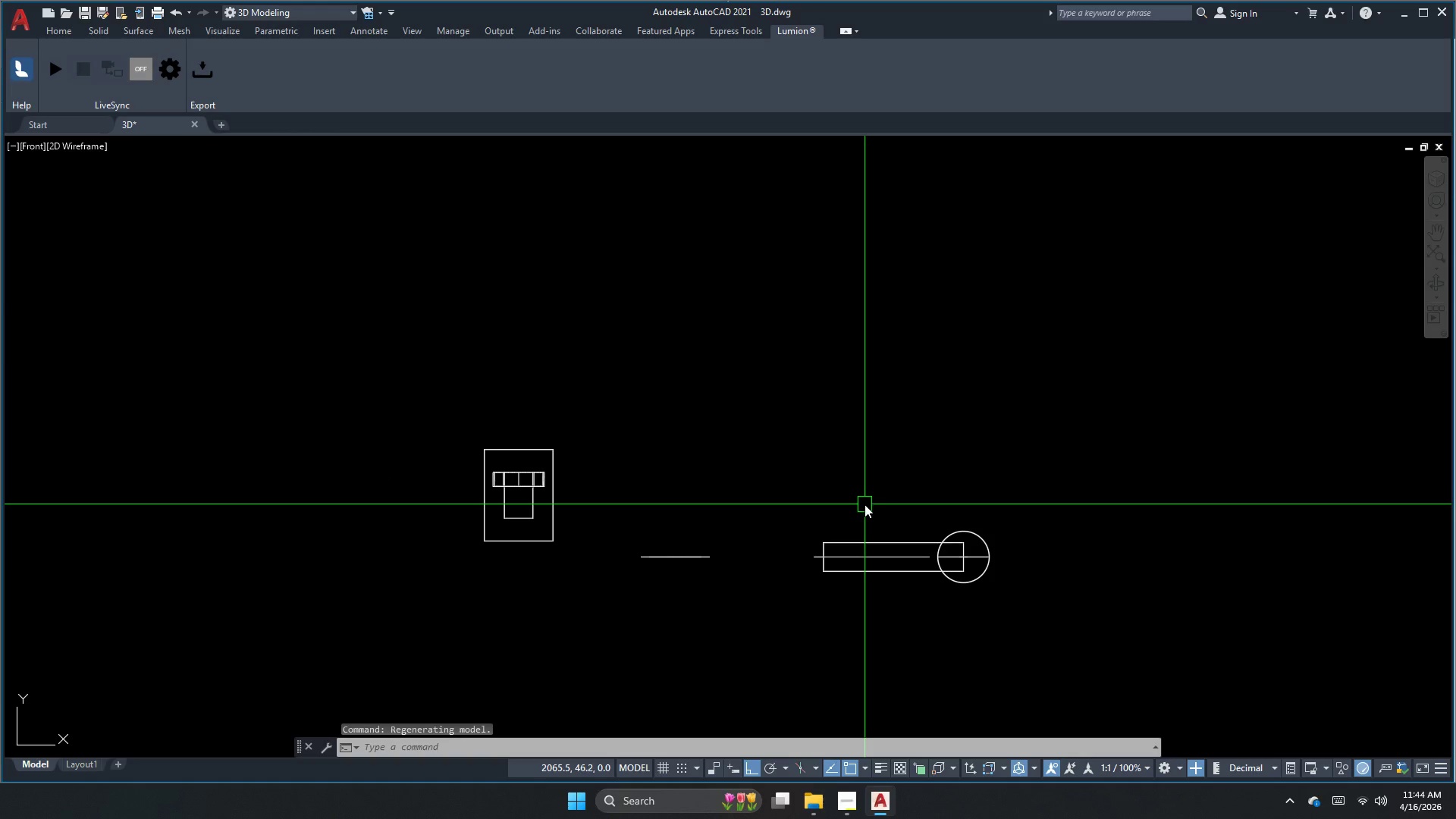 
scroll: coordinate [933, 598], scroll_direction: up, amount: 1.0
 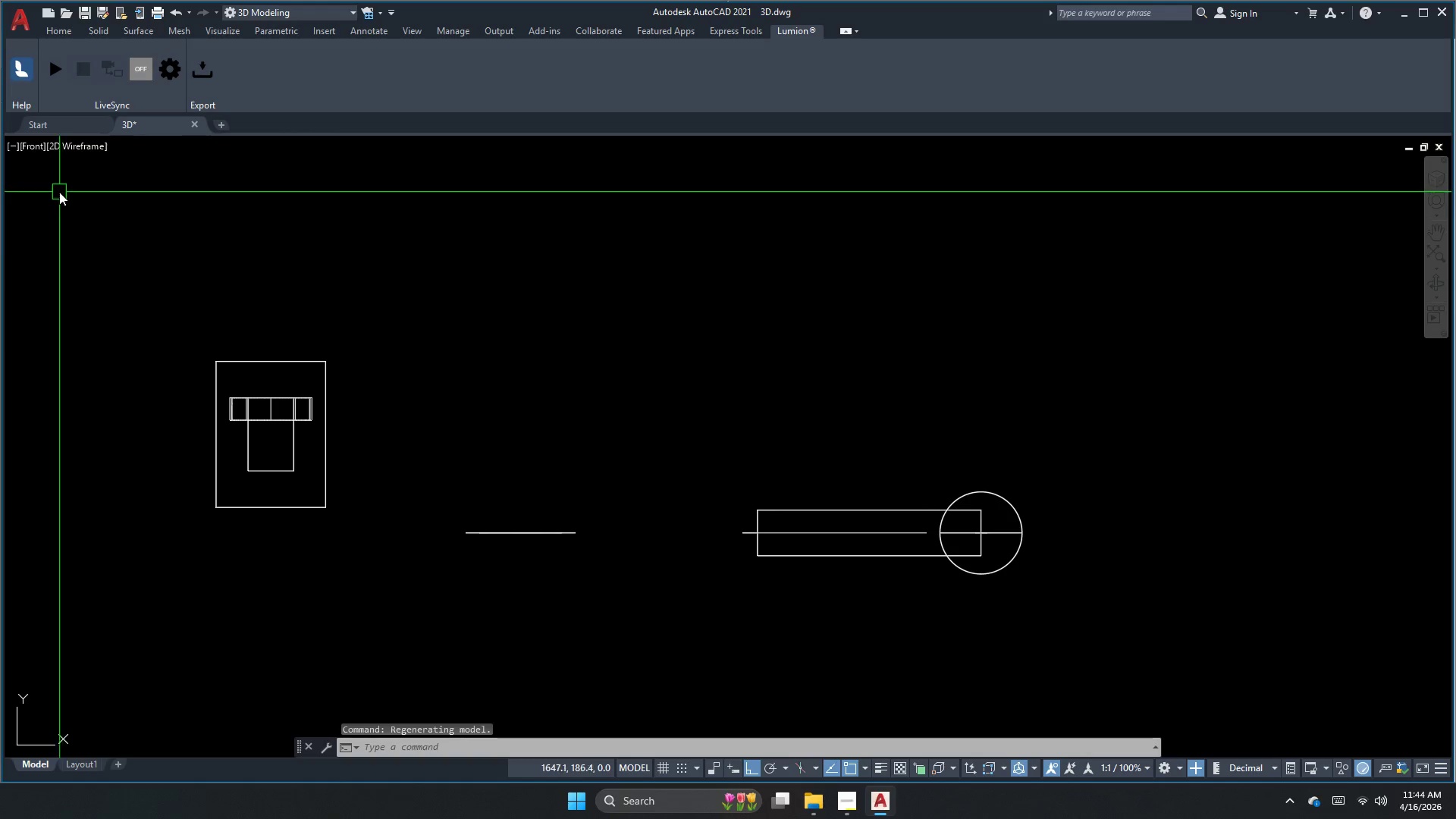 
left_click([33, 154])
 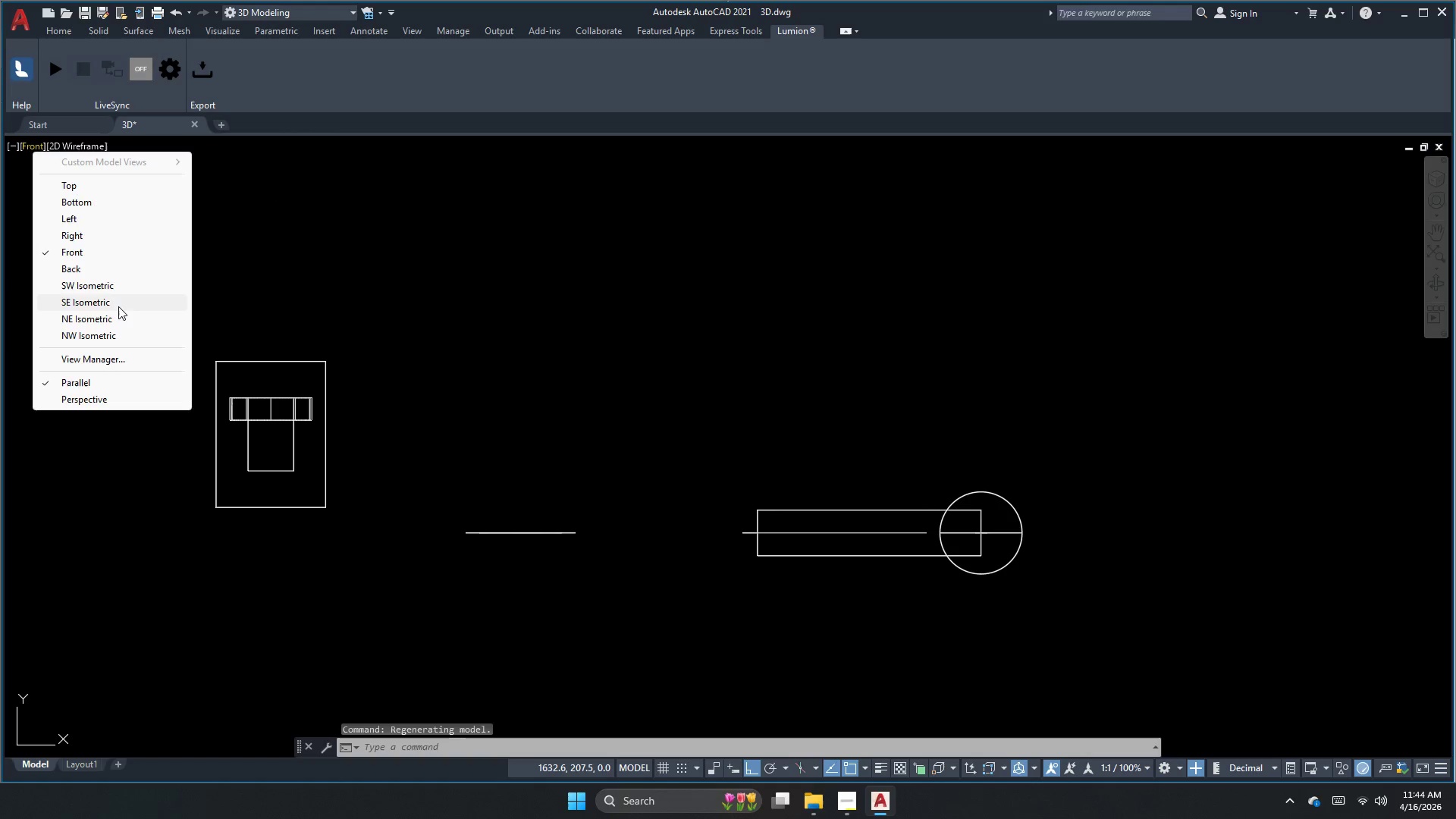 
left_click([105, 284])
 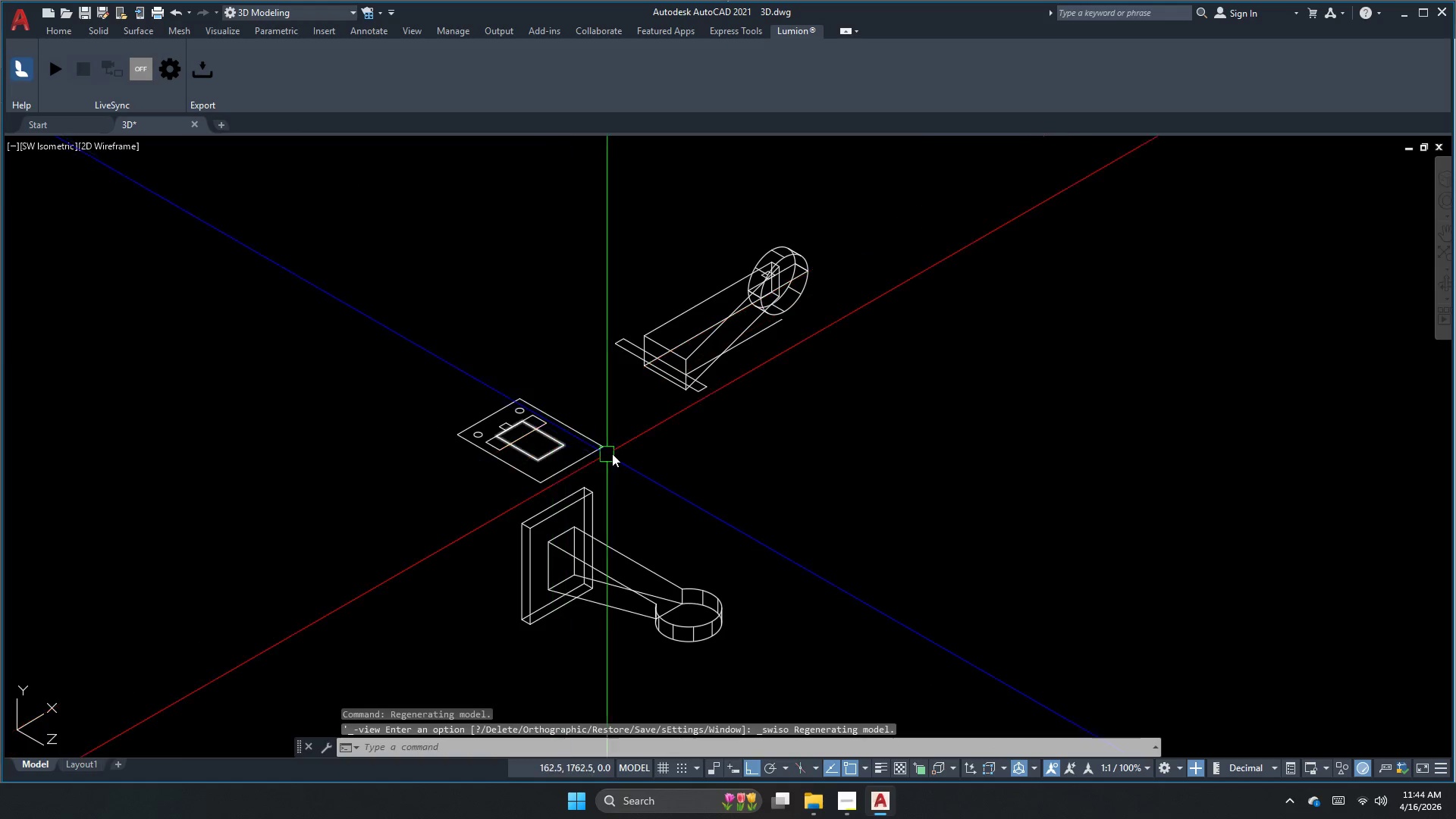 
scroll: coordinate [678, 343], scroll_direction: up, amount: 2.0
 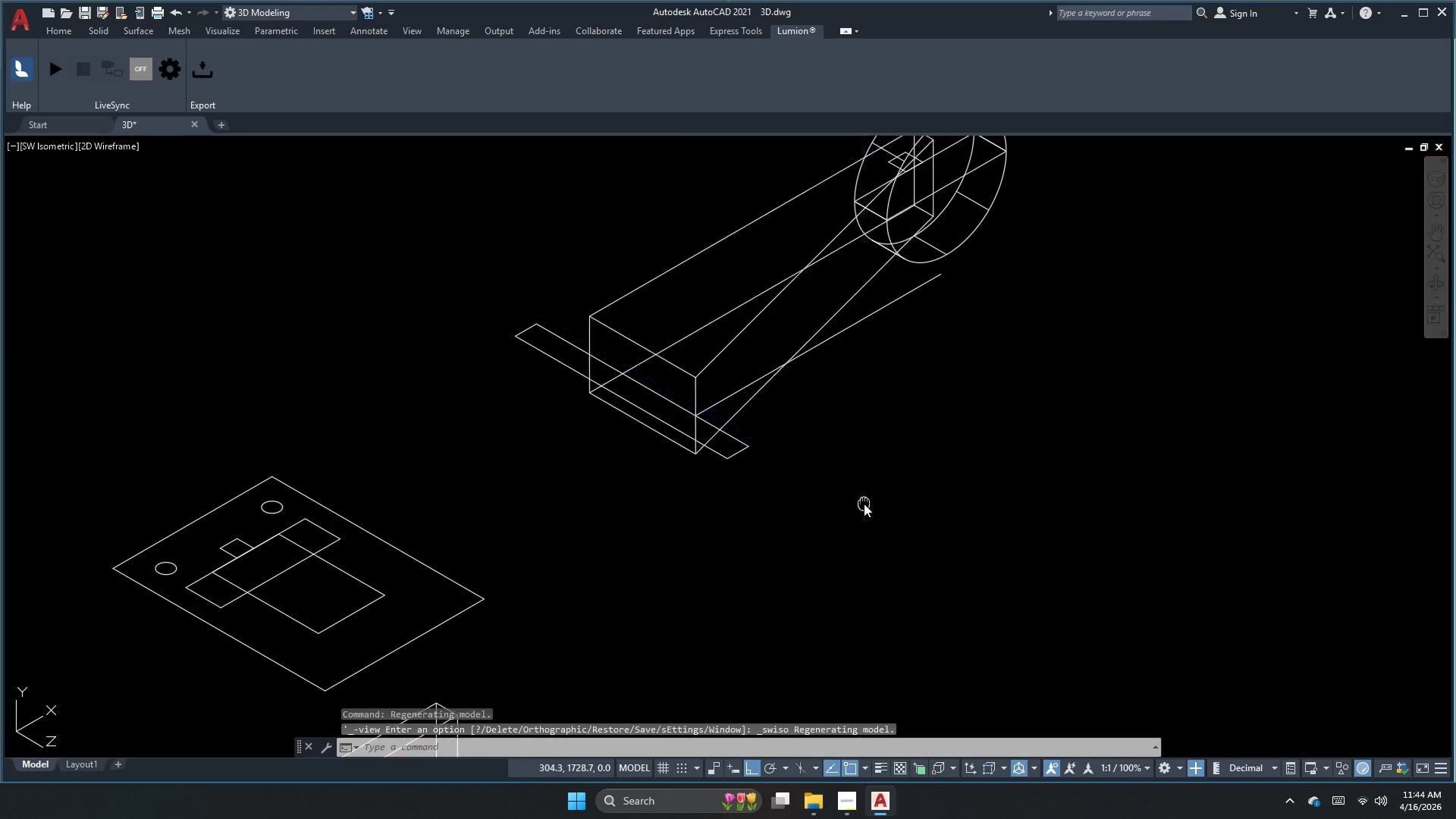 
left_click_drag(start_coordinate=[974, 588], to_coordinate=[924, 526])
 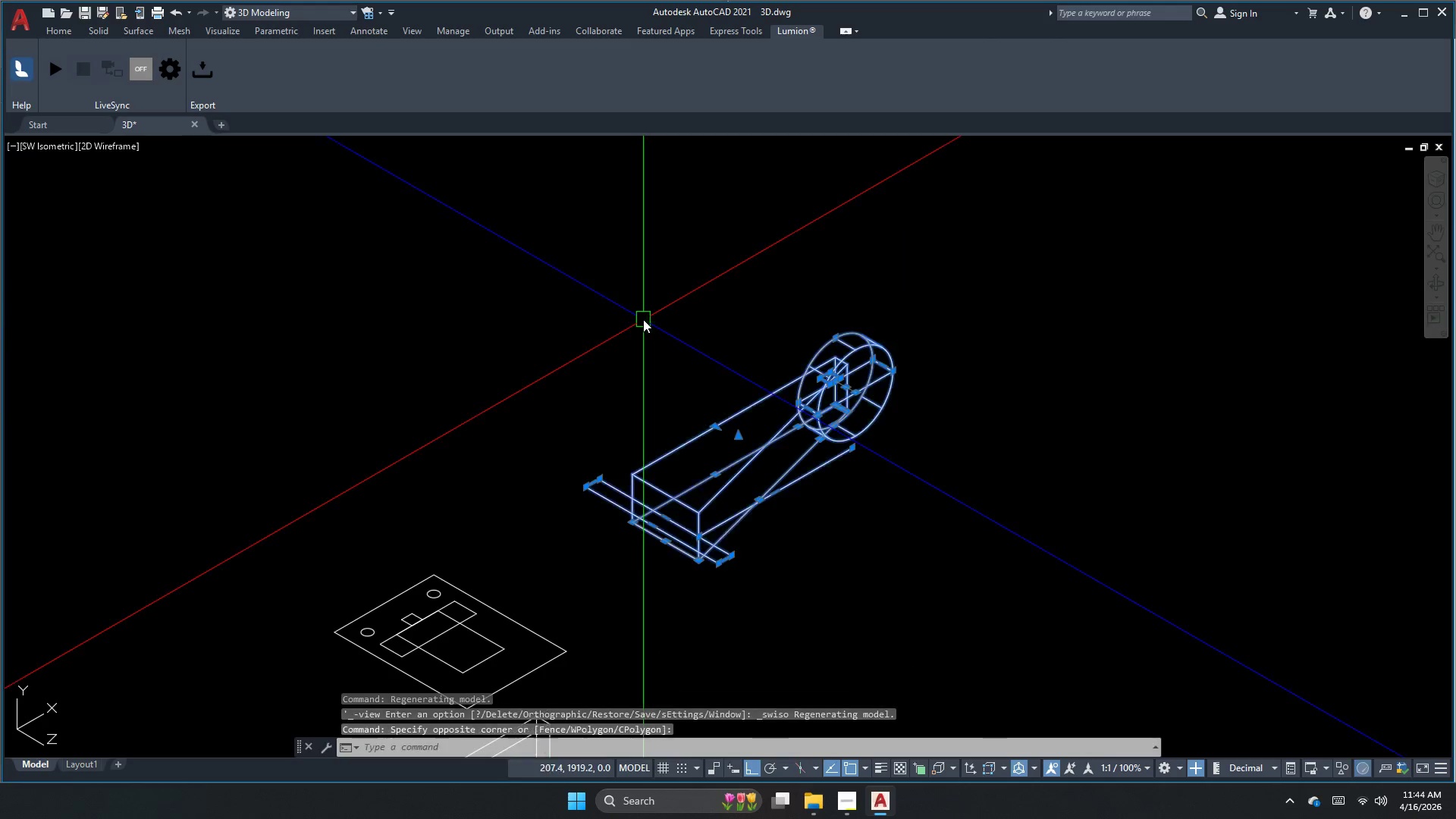 
scroll: coordinate [808, 599], scroll_direction: down, amount: 1.0
 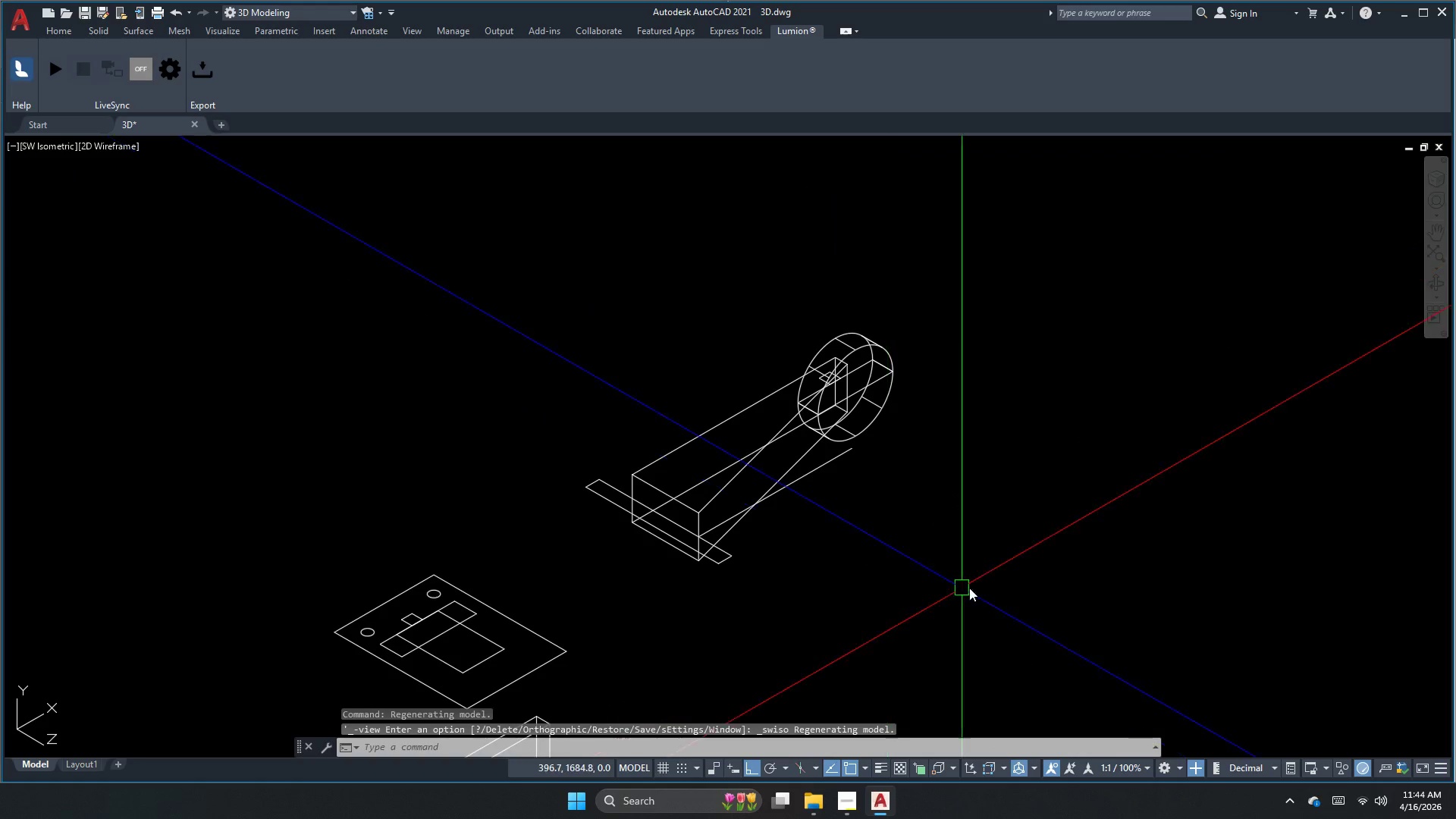 
key(E)
 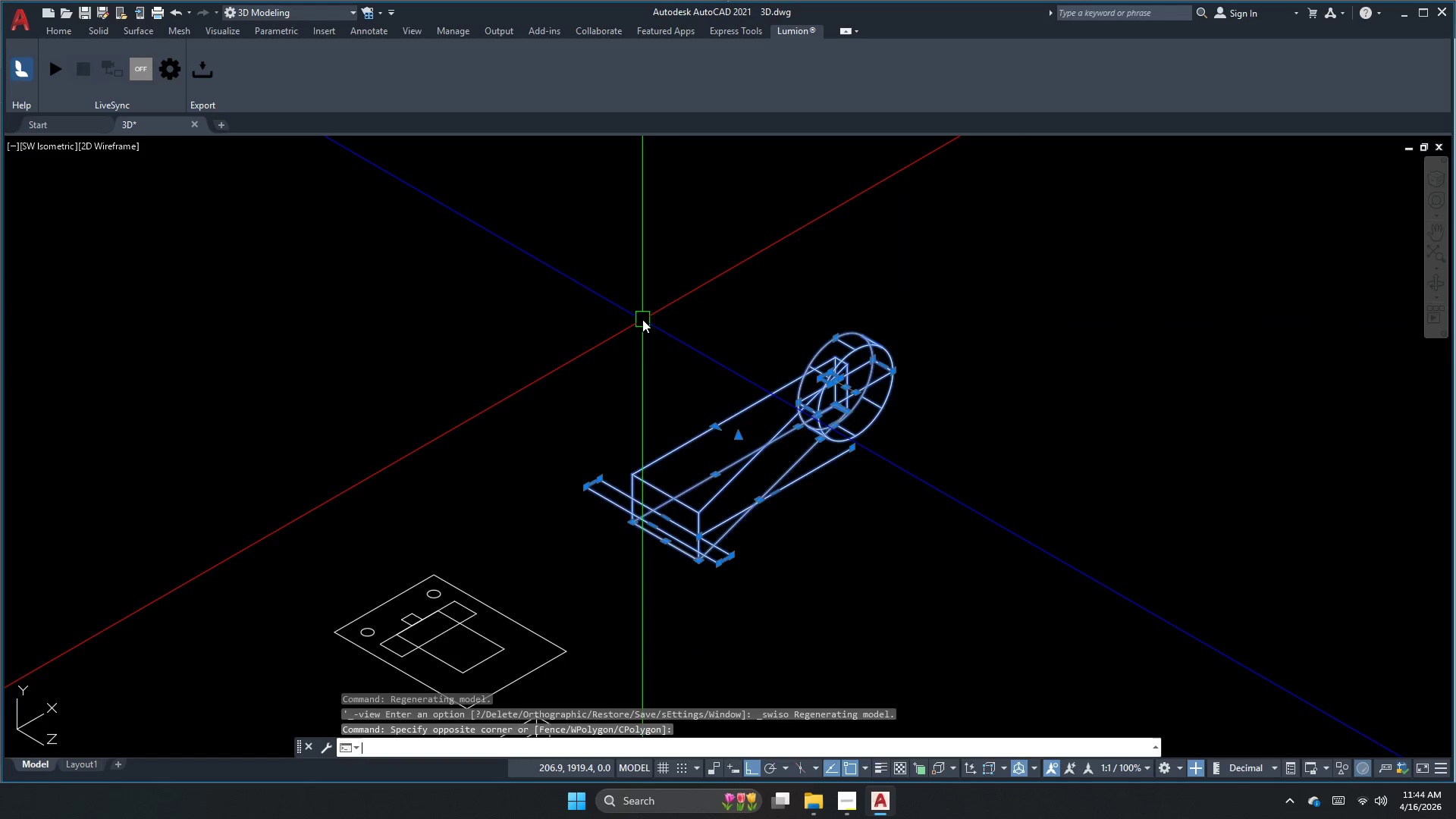 
key(Space)
 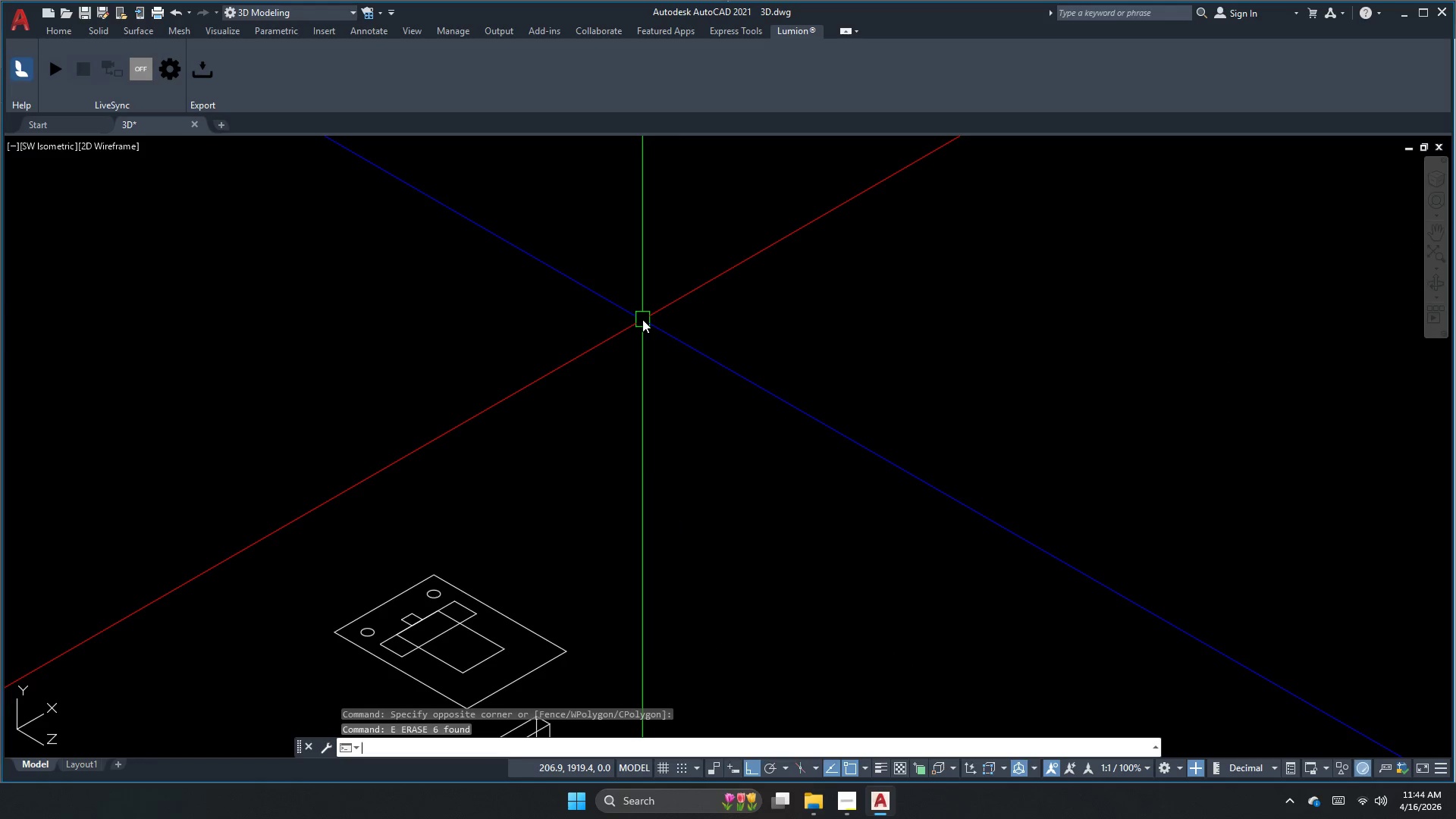 
left_click([588, 428])
 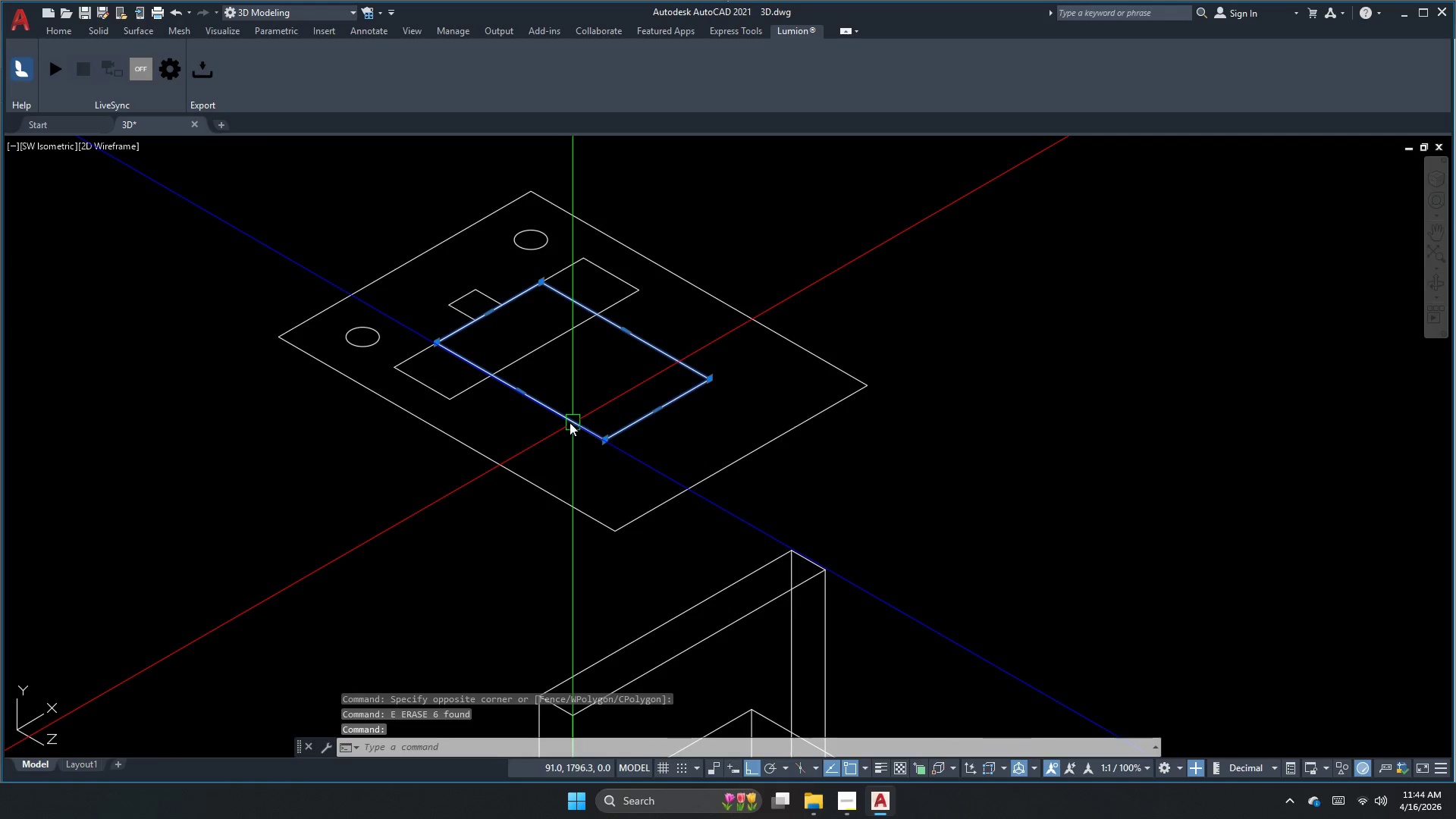 
scroll: coordinate [563, 462], scroll_direction: up, amount: 2.0
 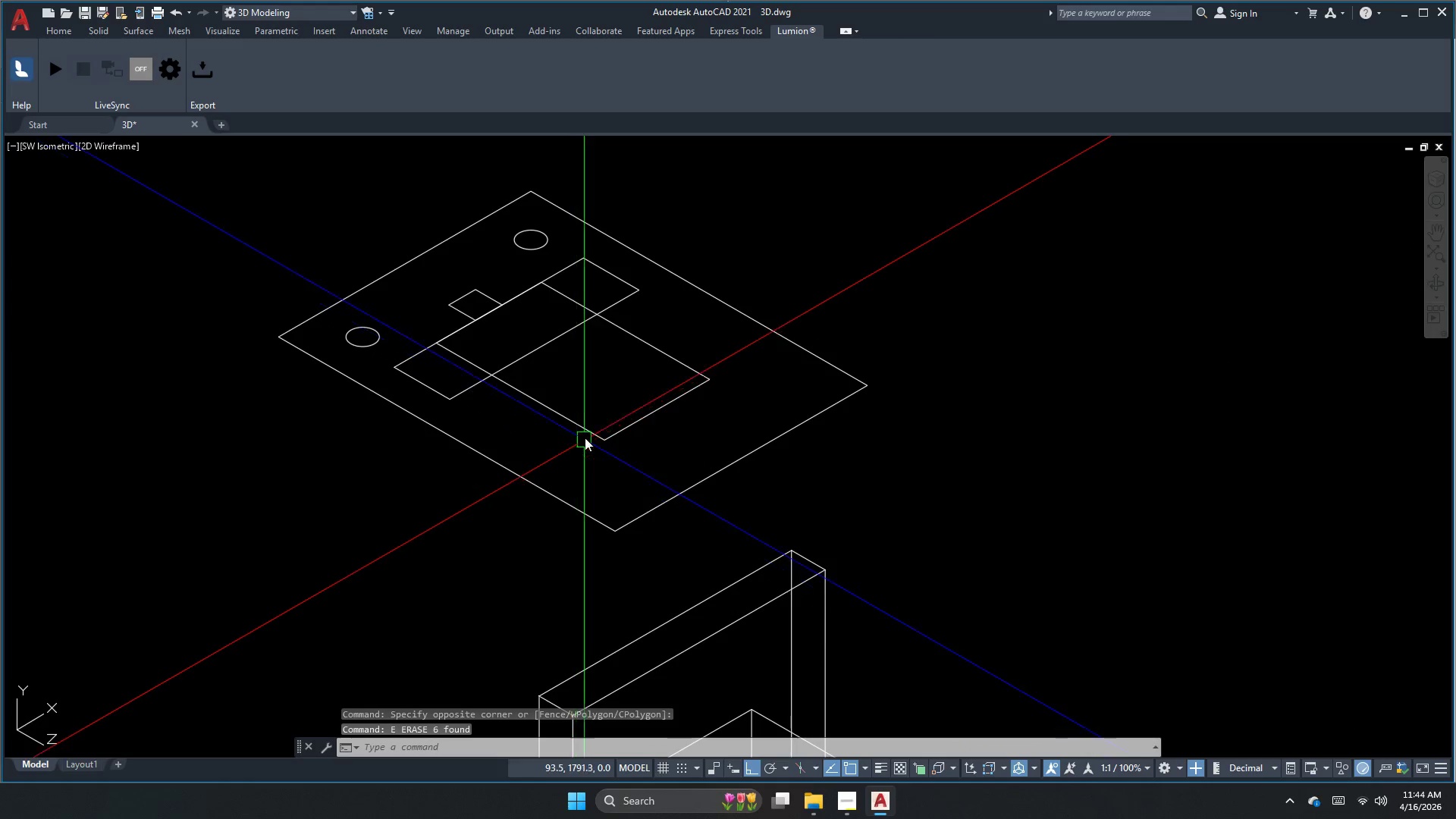 
key(Escape)
 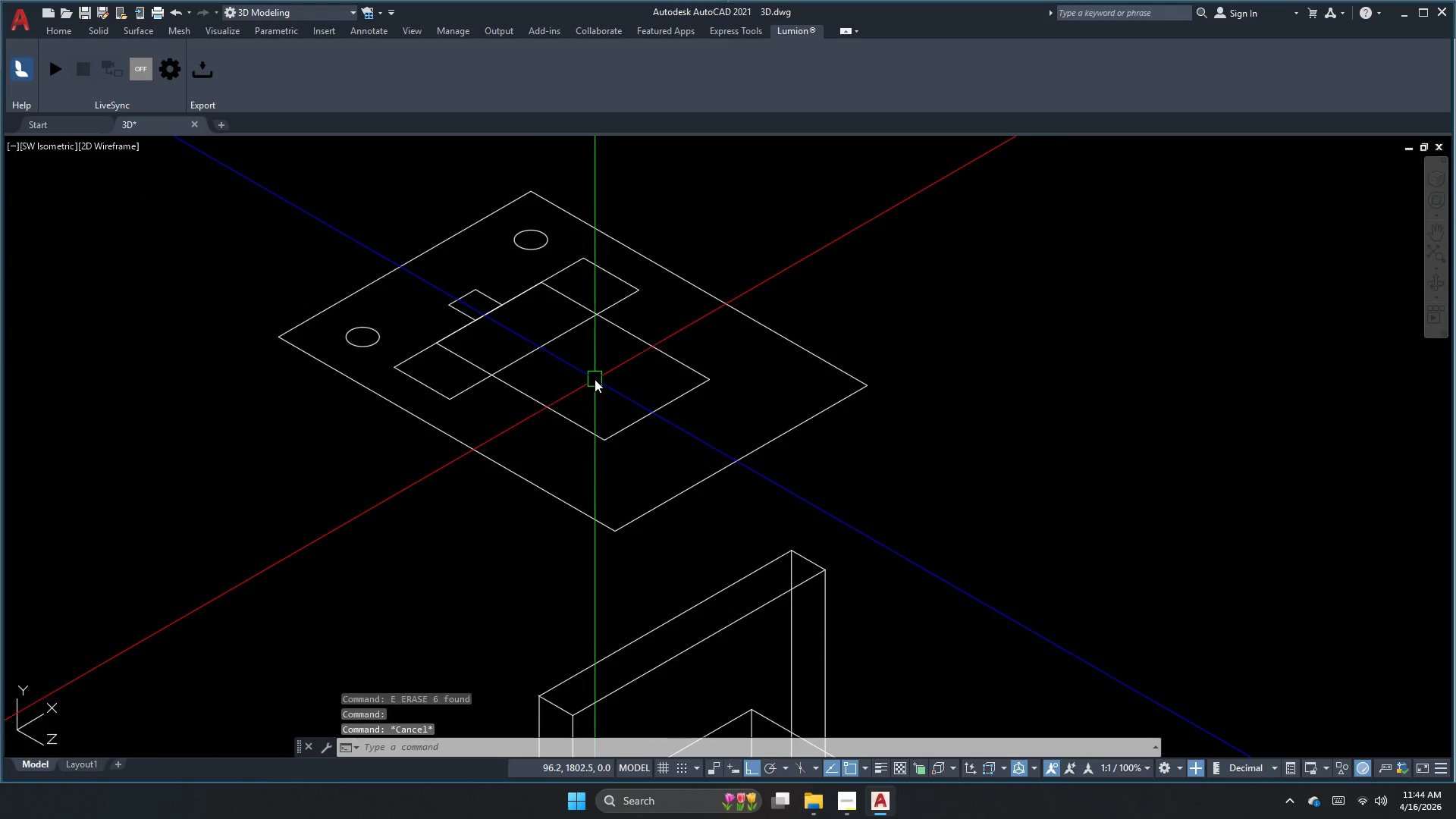 
left_click_drag(start_coordinate=[604, 381], to_coordinate=[577, 369])
 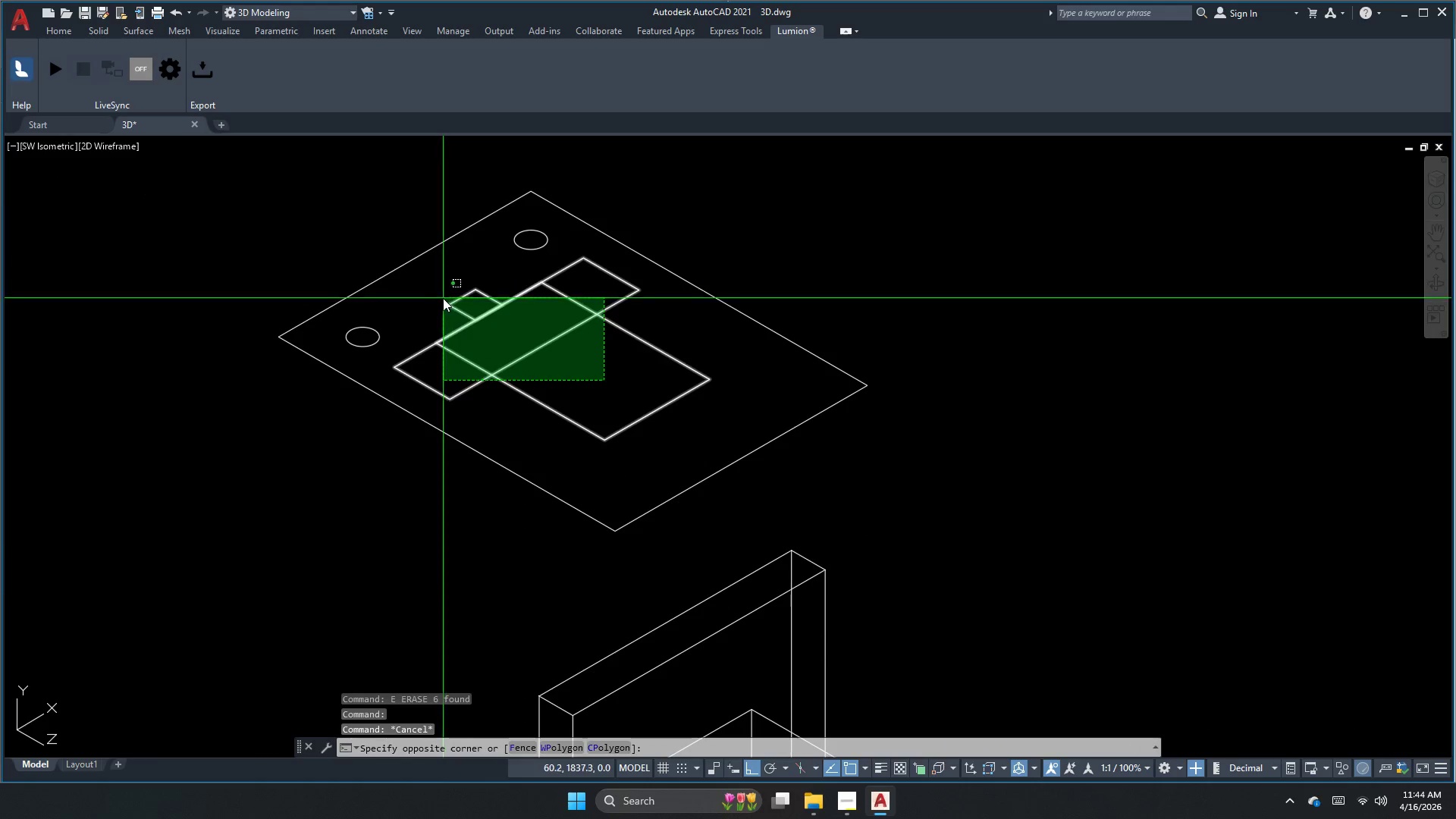 
key(E)
 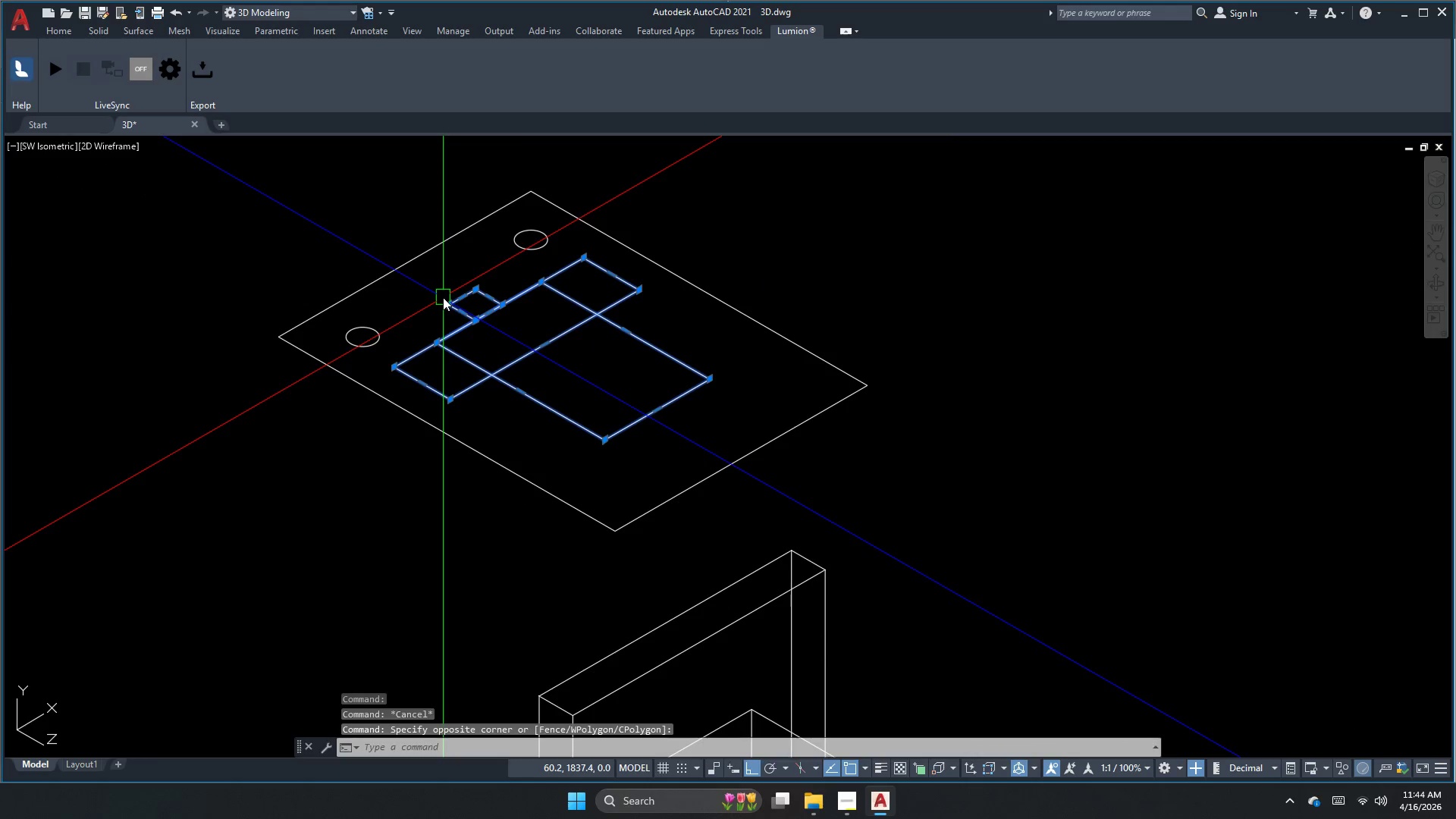 
key(Space)
 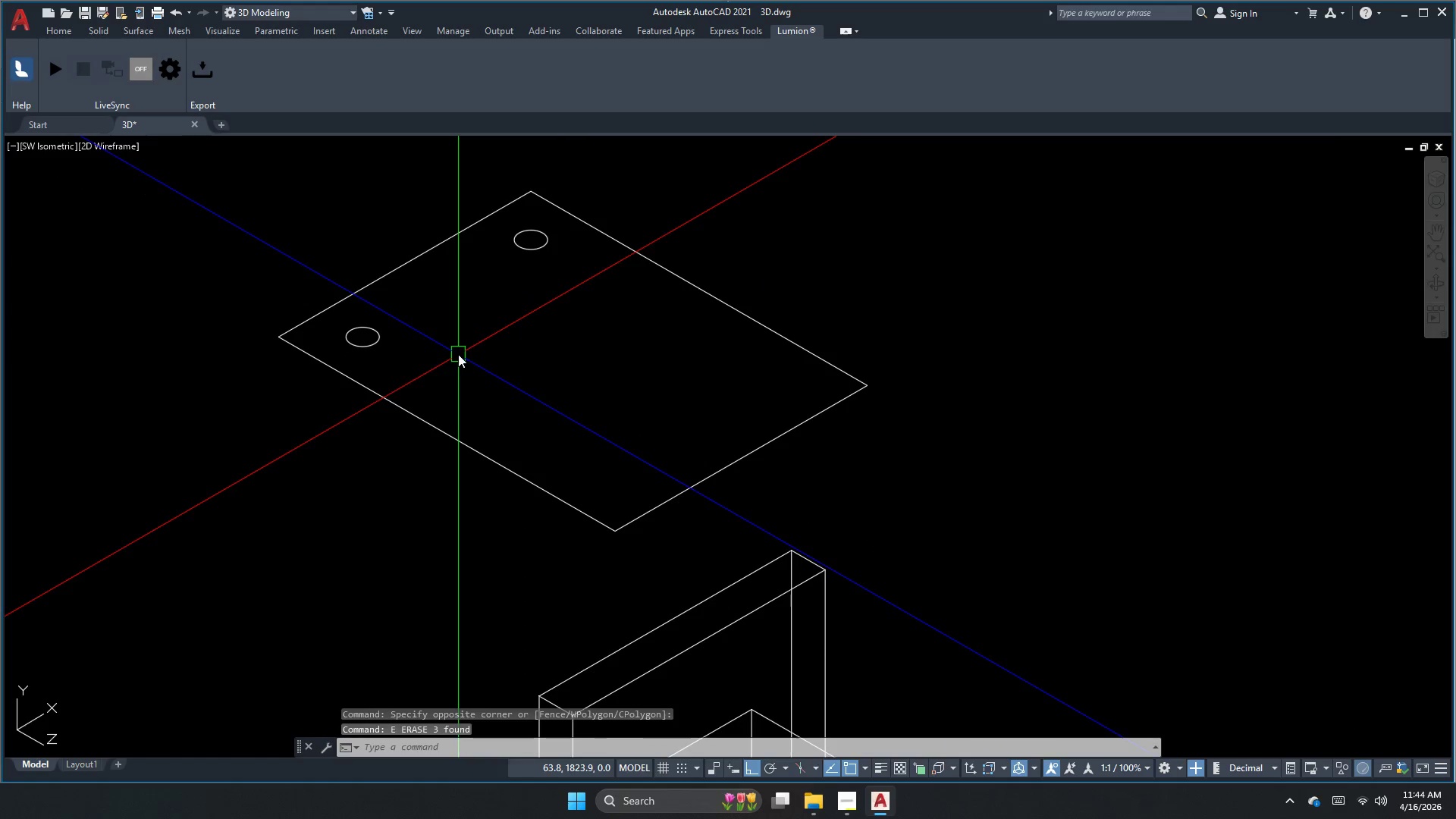 
key(Escape)
 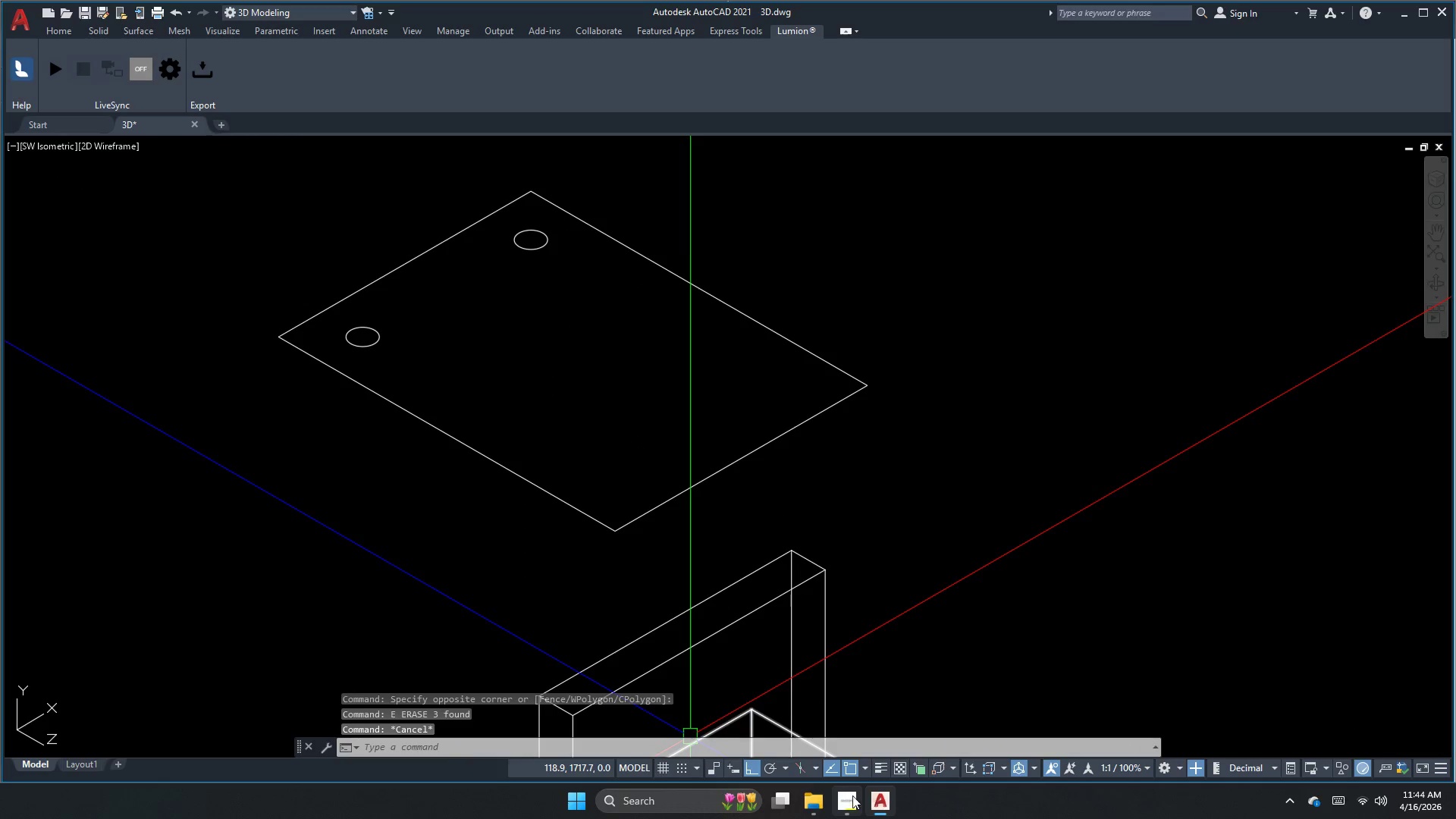 
left_click([853, 796])